 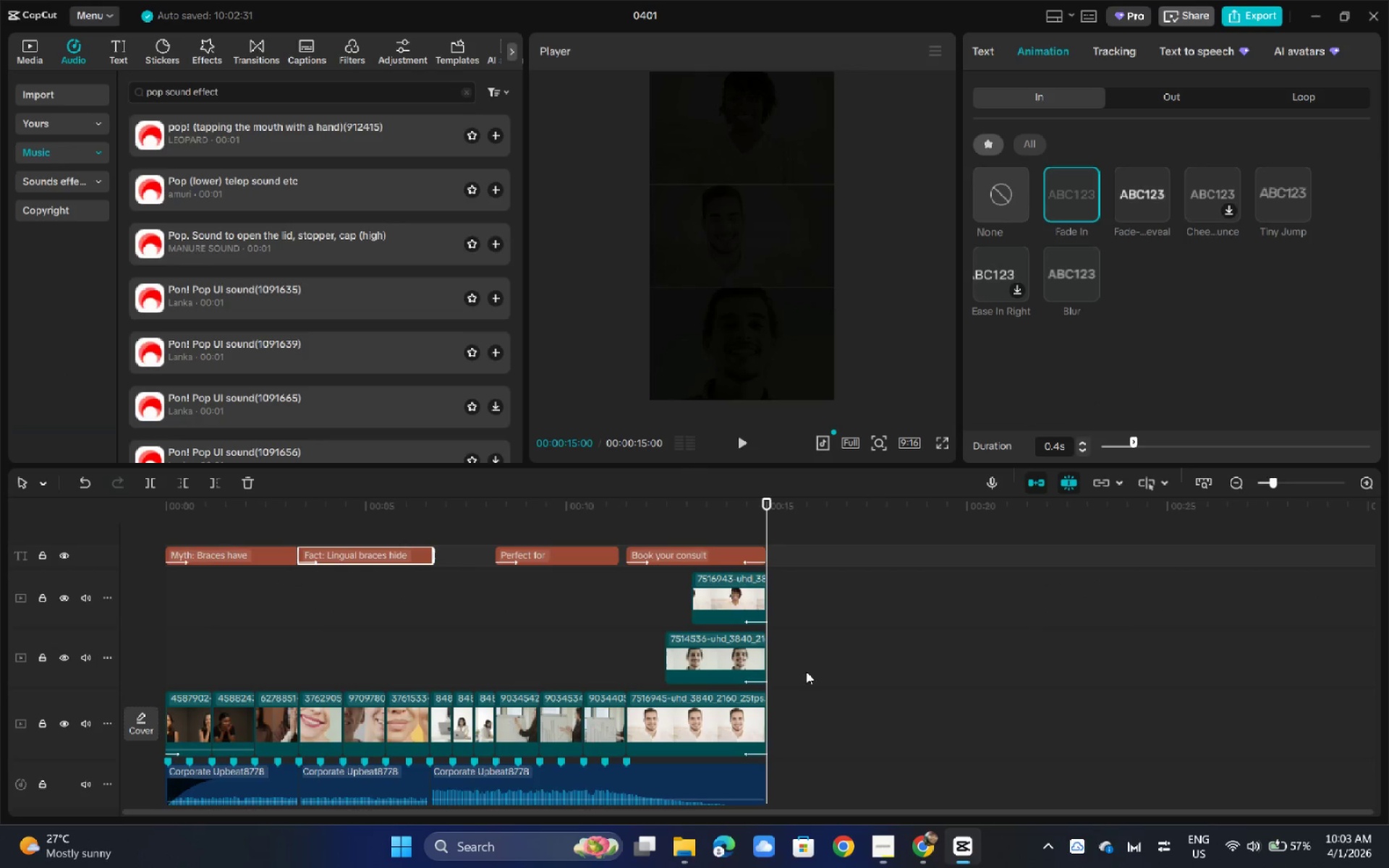 
key(Alt+Tab)
 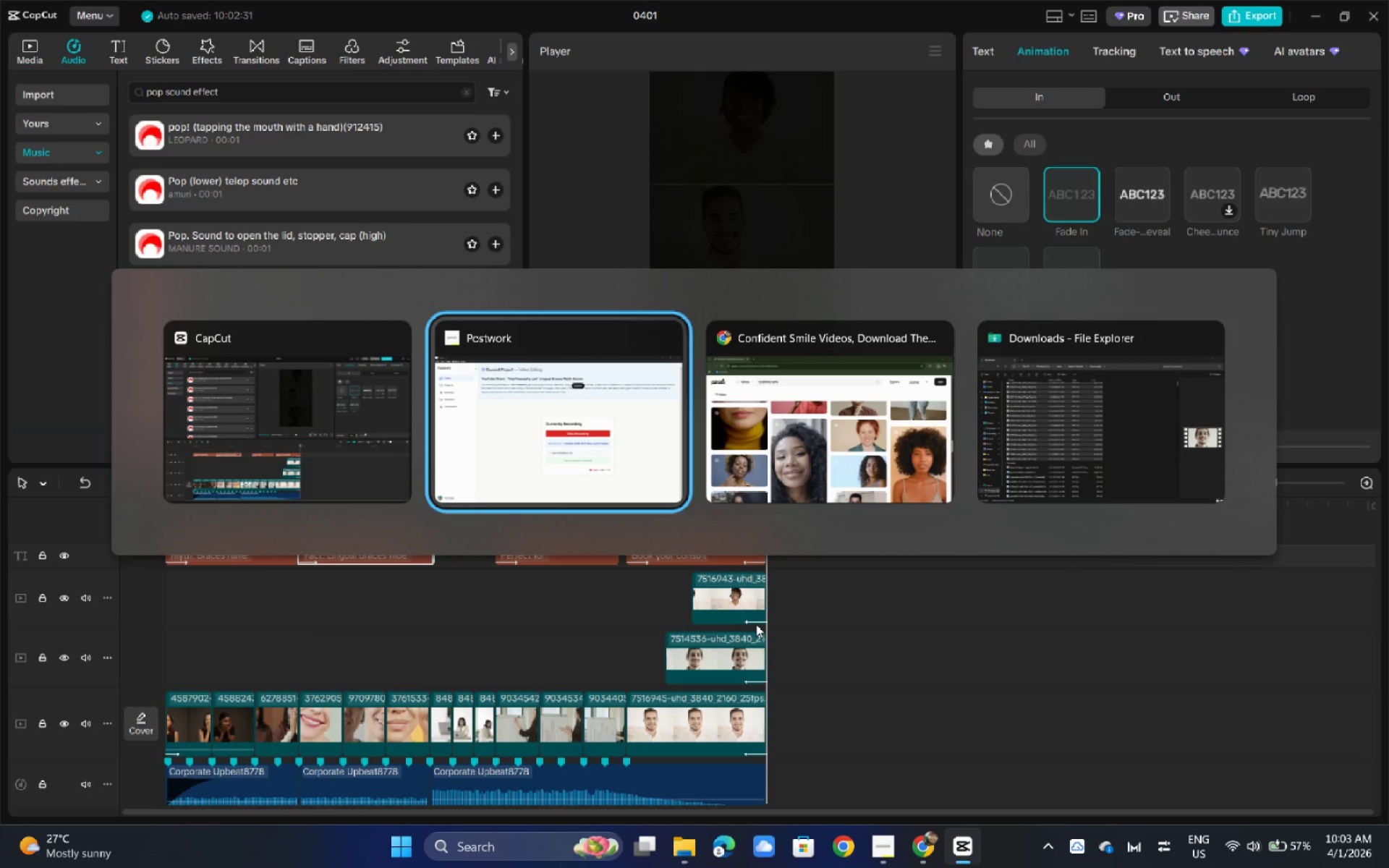 
key(Alt+Tab)
 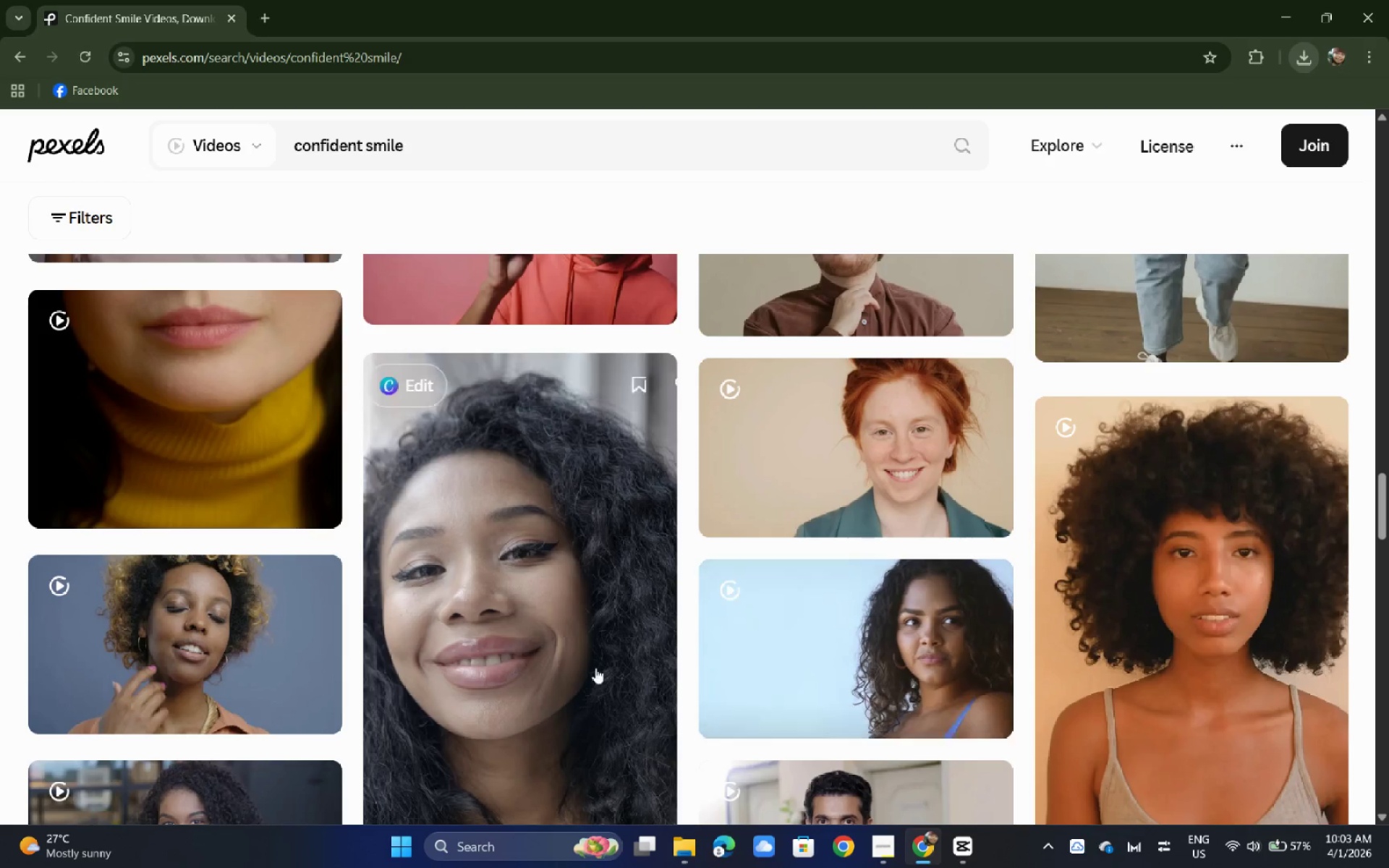 
key(Shift+ShiftRight)
 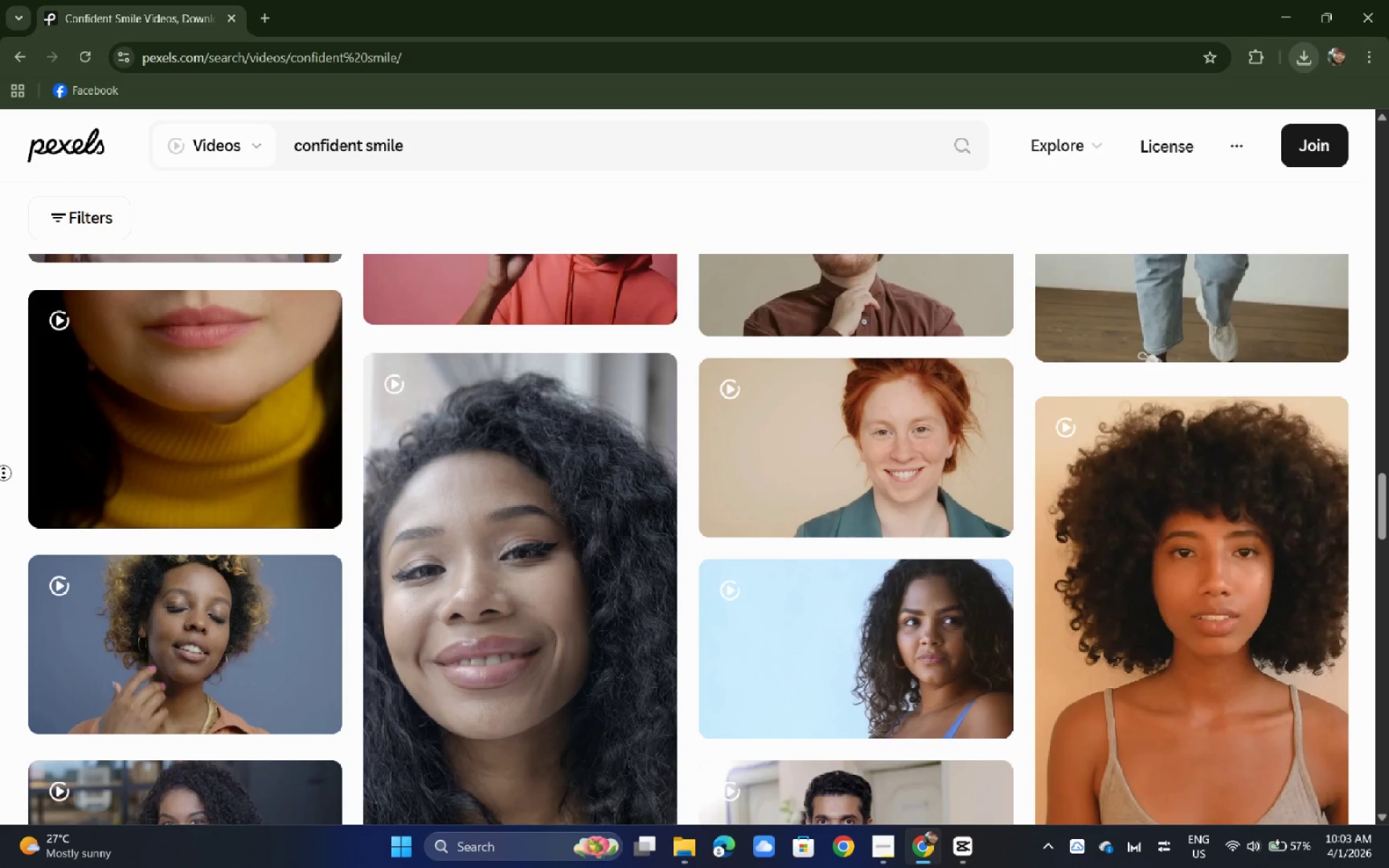 
middle_click([4, 473])
 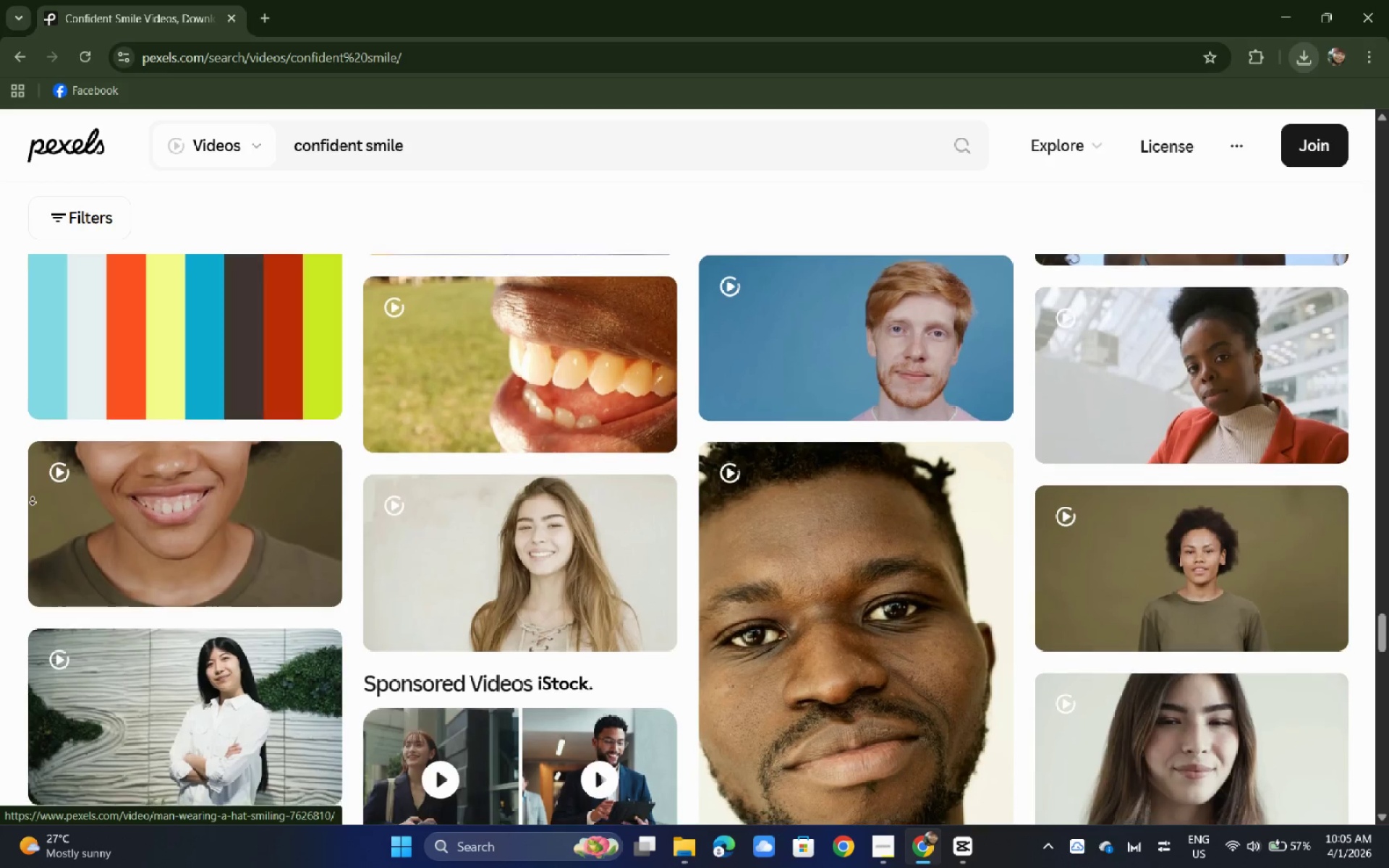 
wait(162.48)
 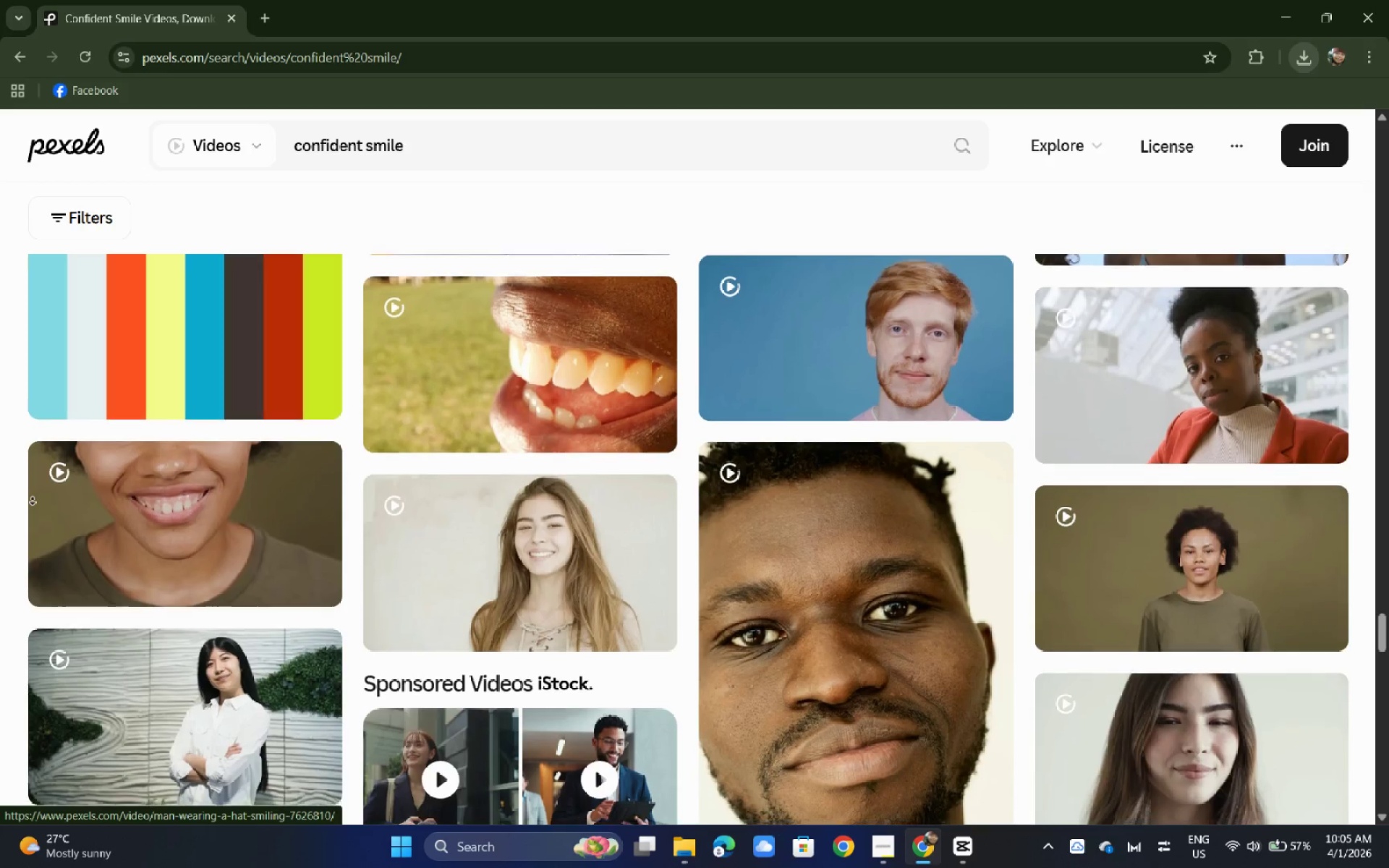 
left_click([0, 516])
 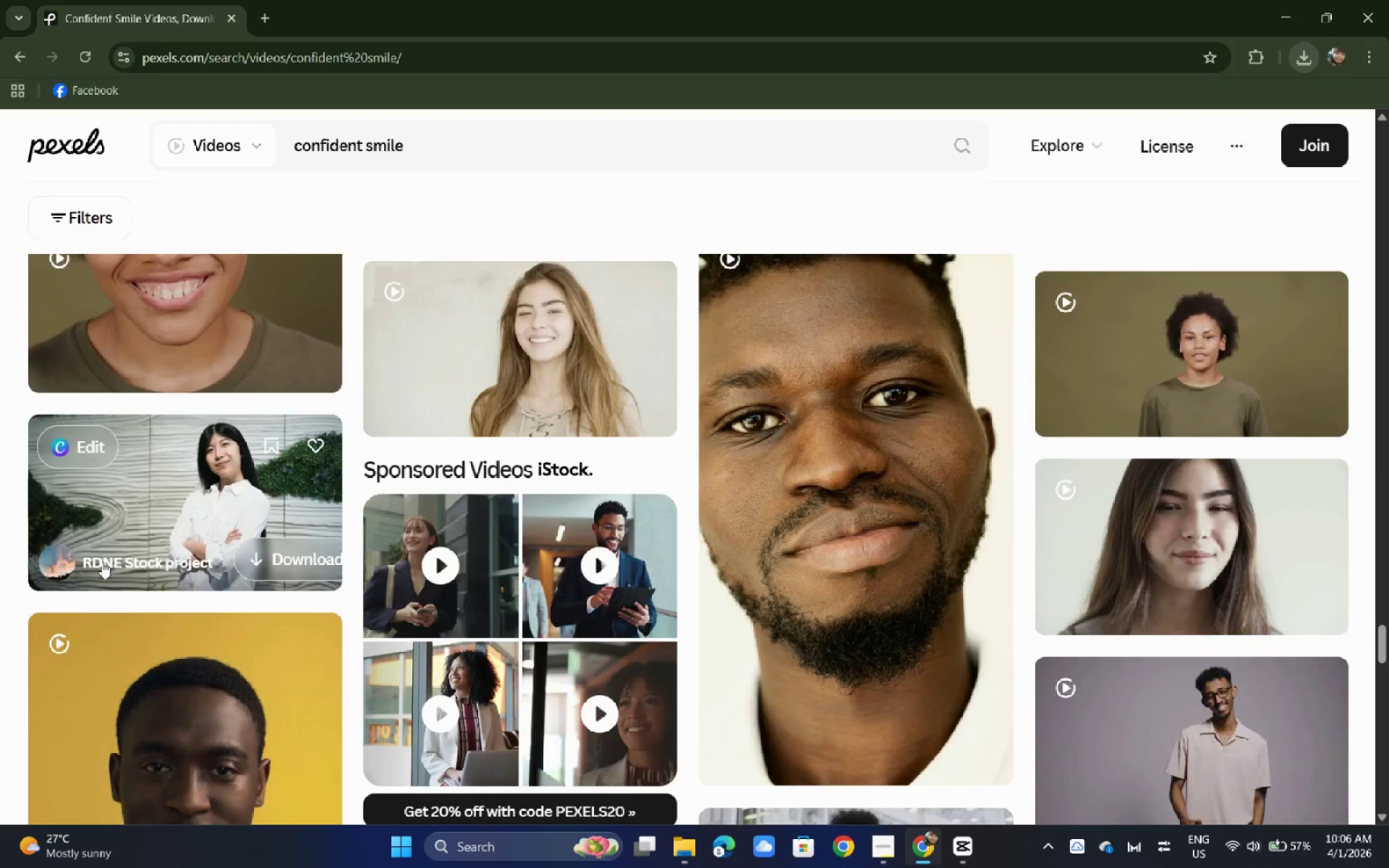 
key(Alt+AltLeft)
 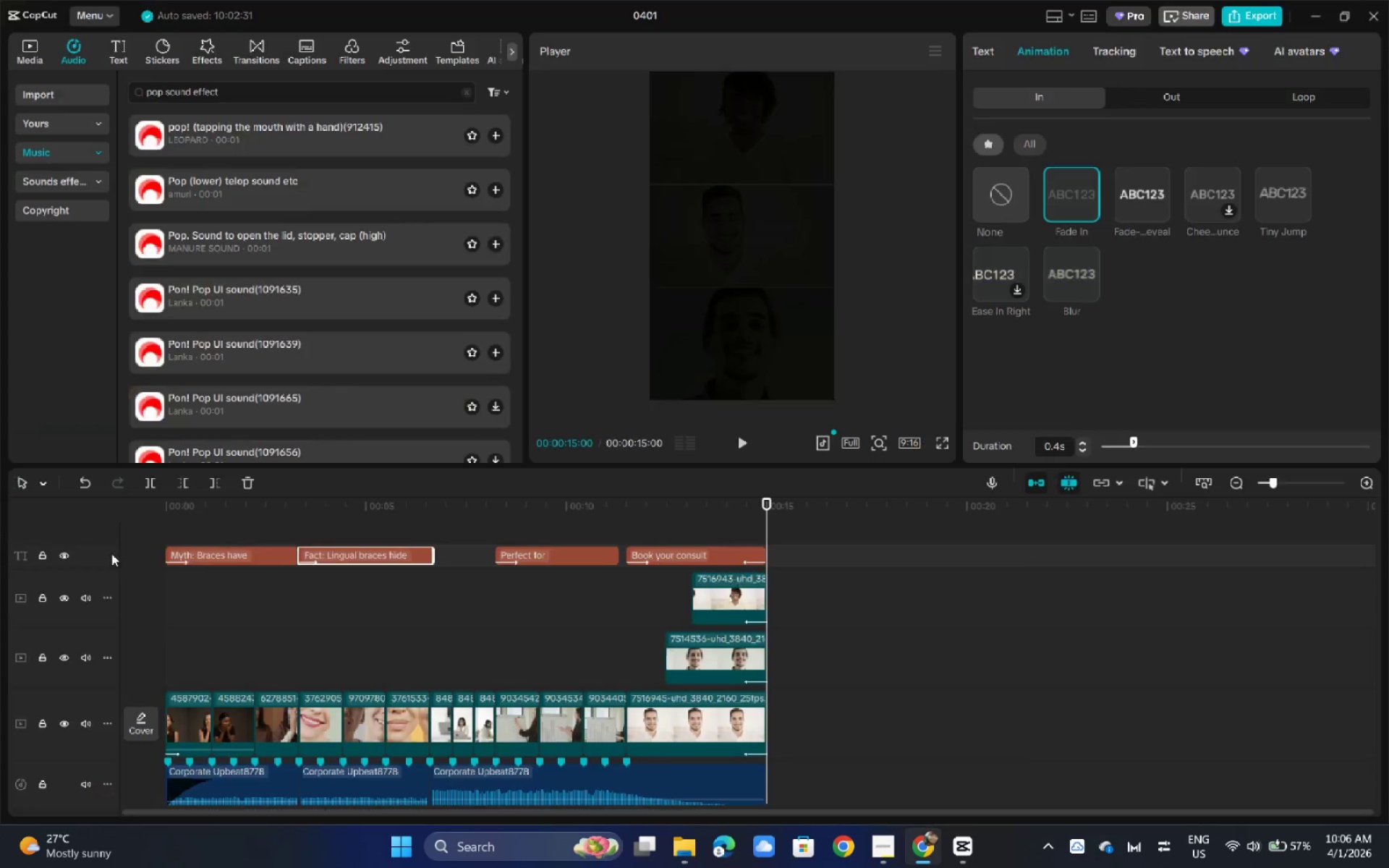 
key(Alt+Tab)
 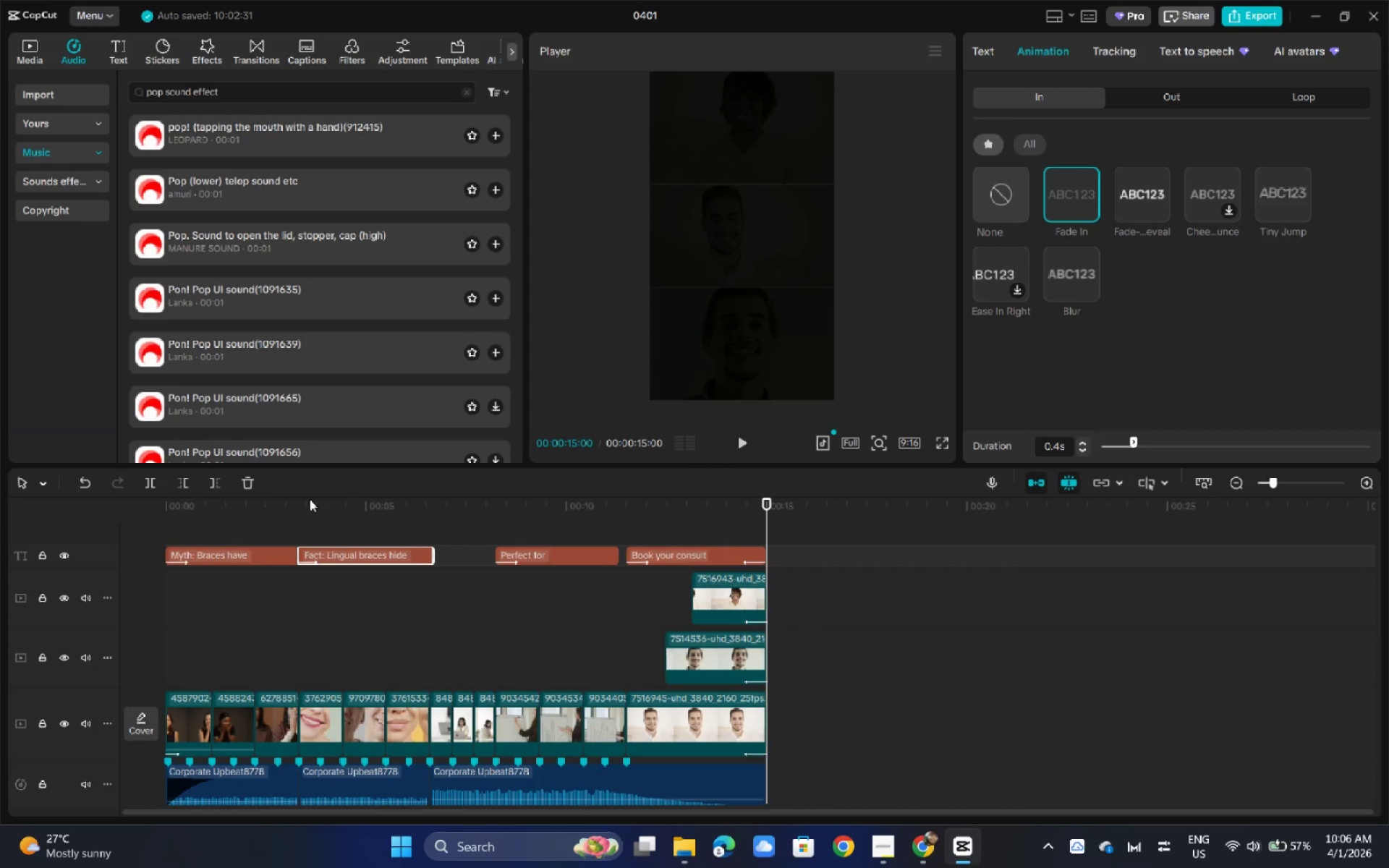 
left_click_drag(start_coordinate=[289, 503], to_coordinate=[91, 514])
 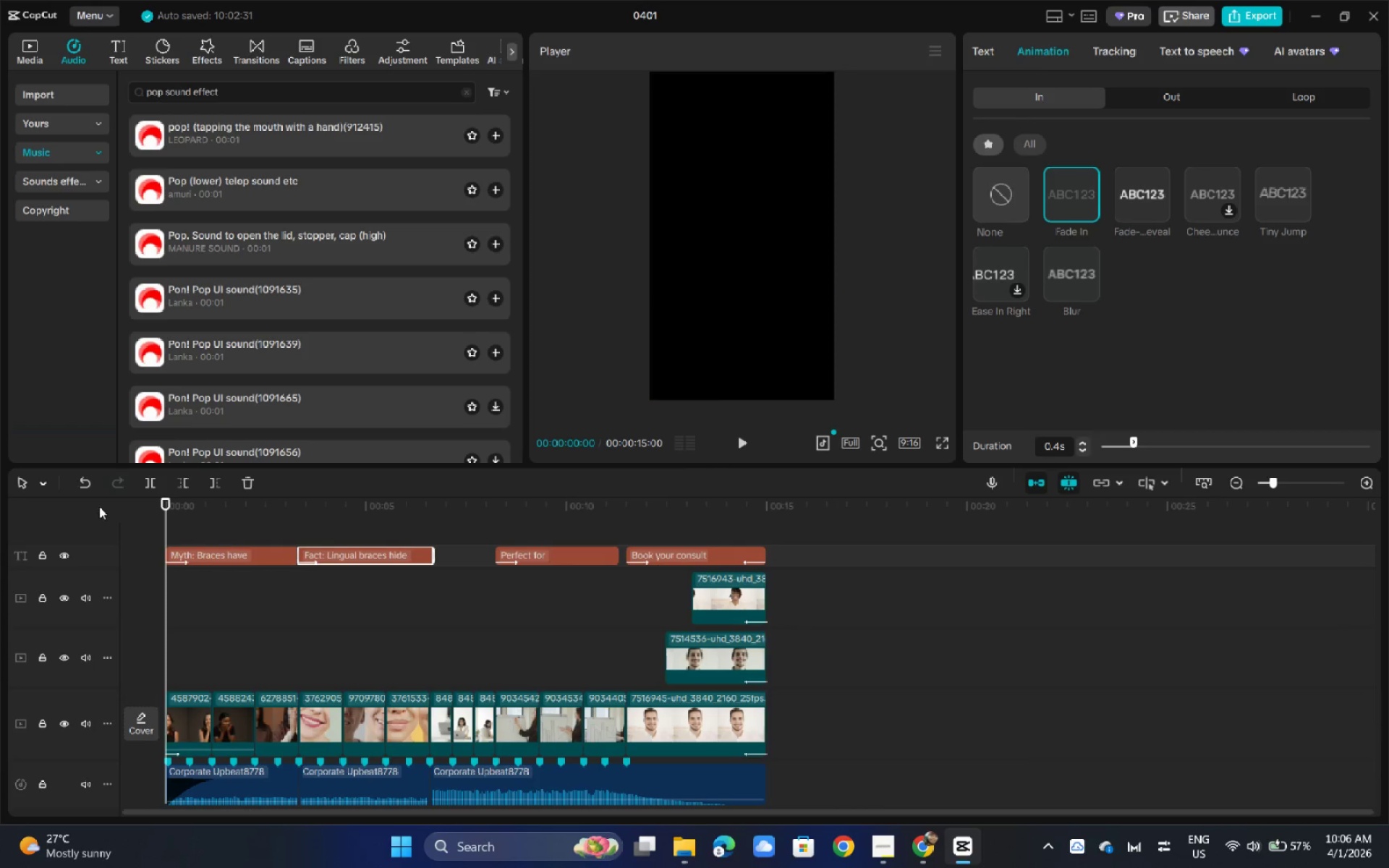 
key(Space)
 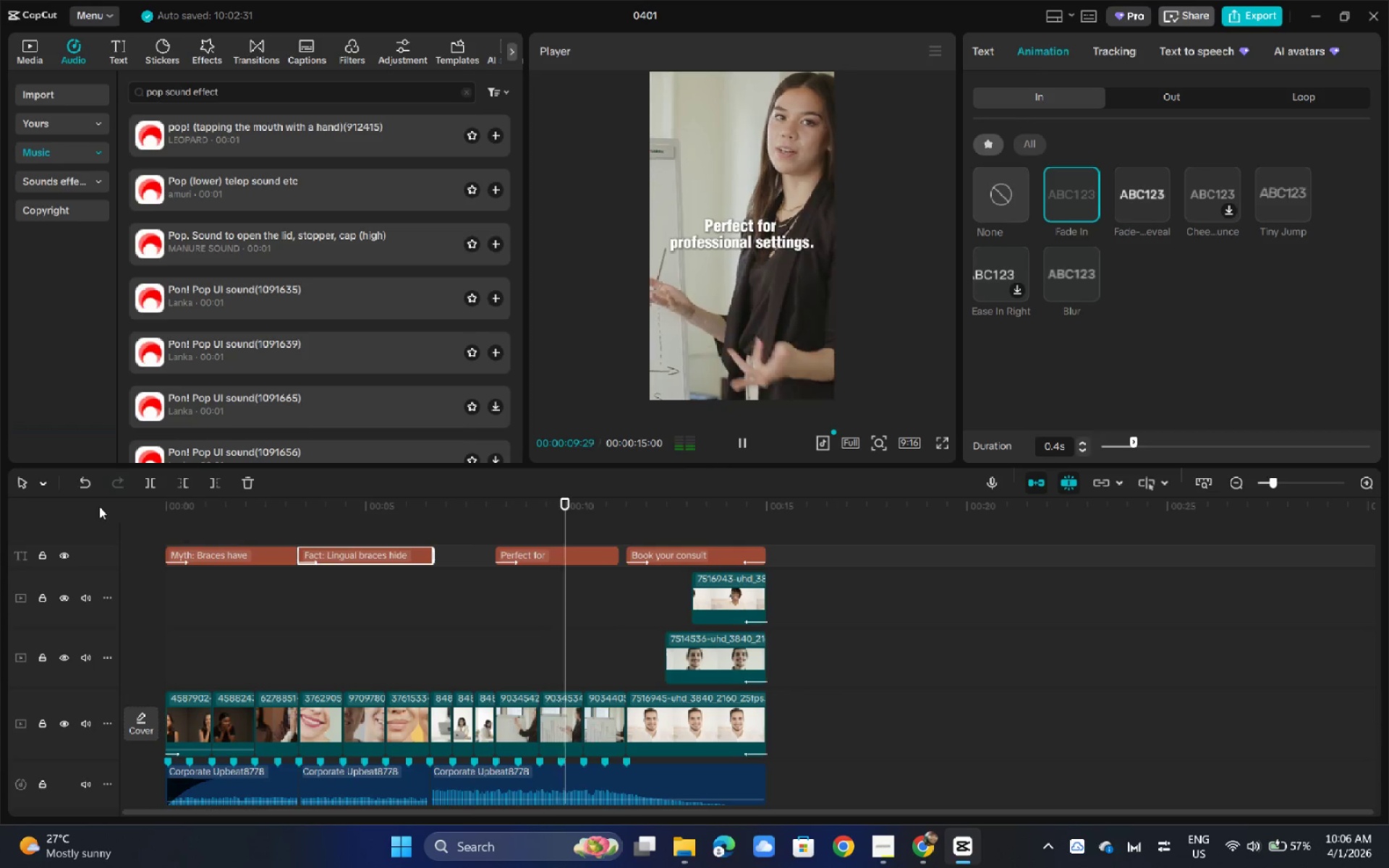 
wait(14.9)
 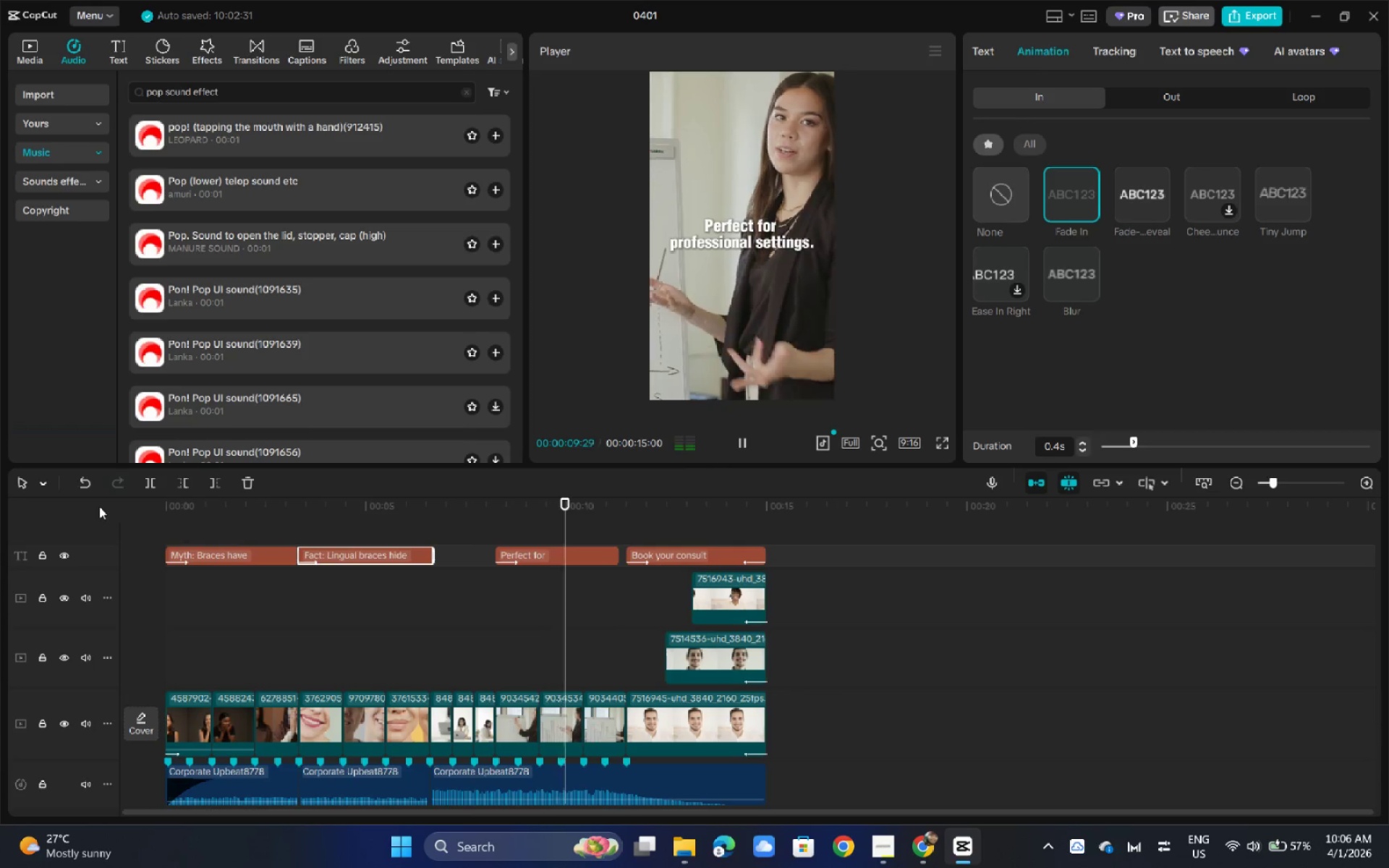 
left_click_drag(start_coordinate=[486, 502], to_coordinate=[148, 503])
 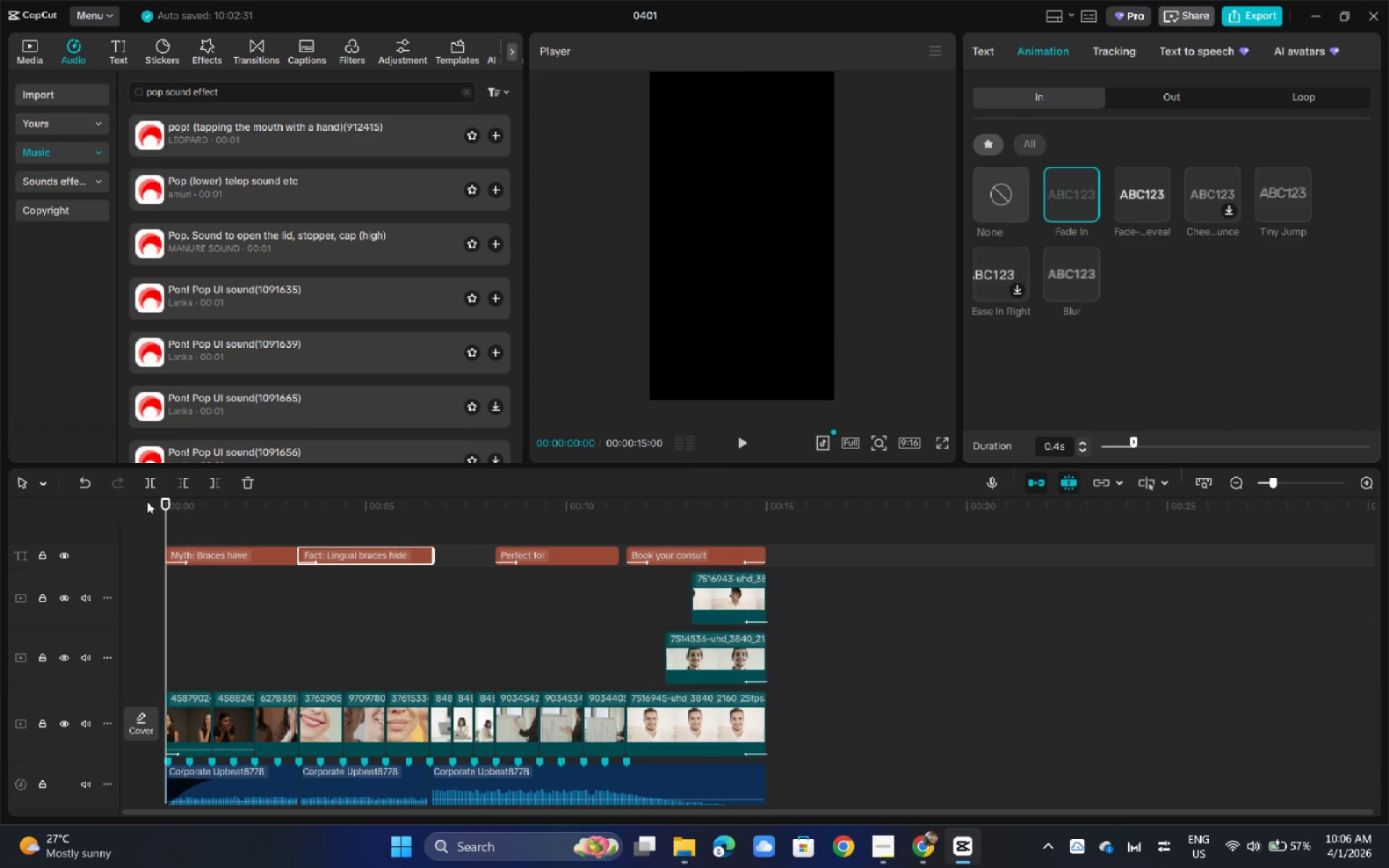 
key(Space)
 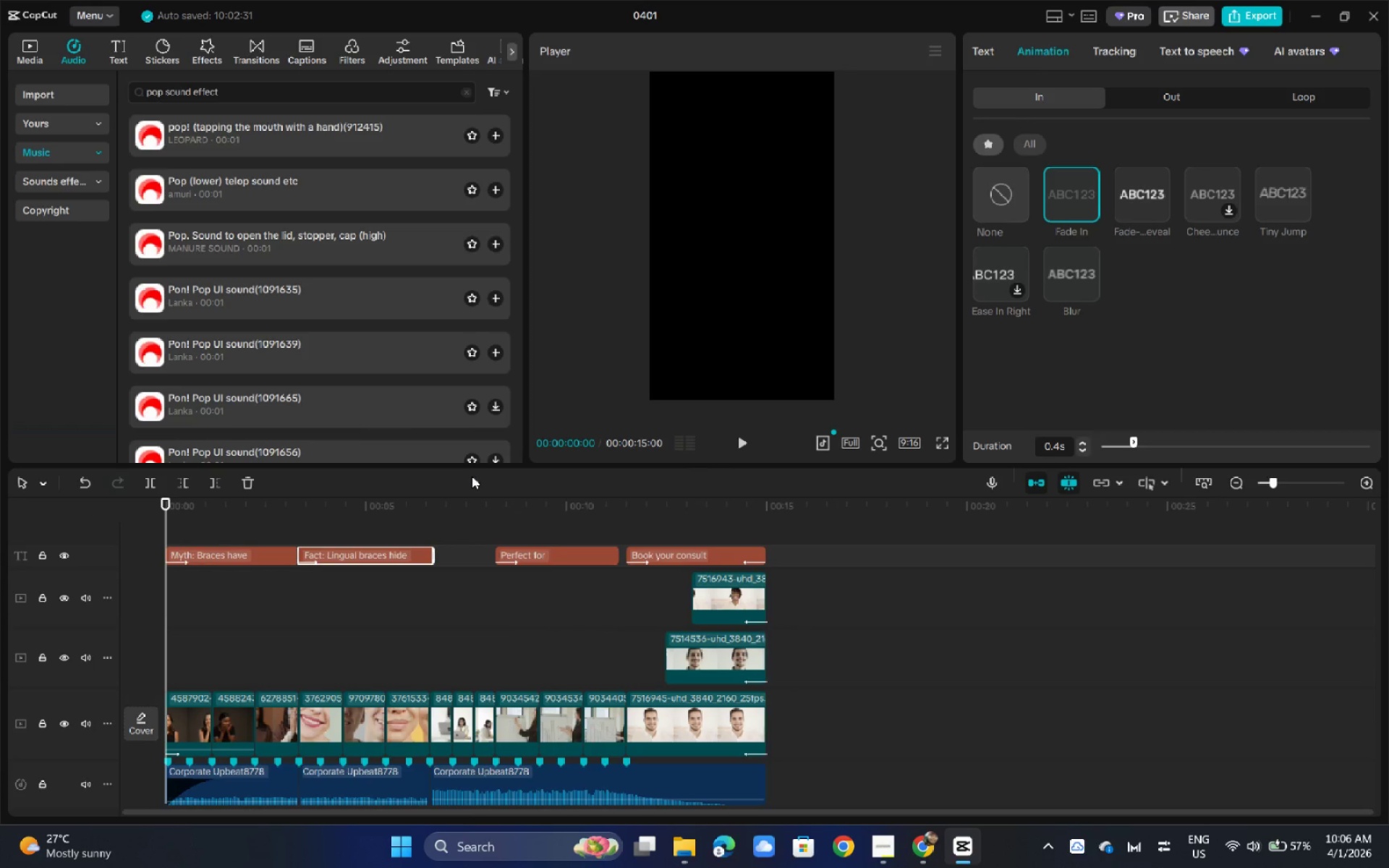 
key(Space)
 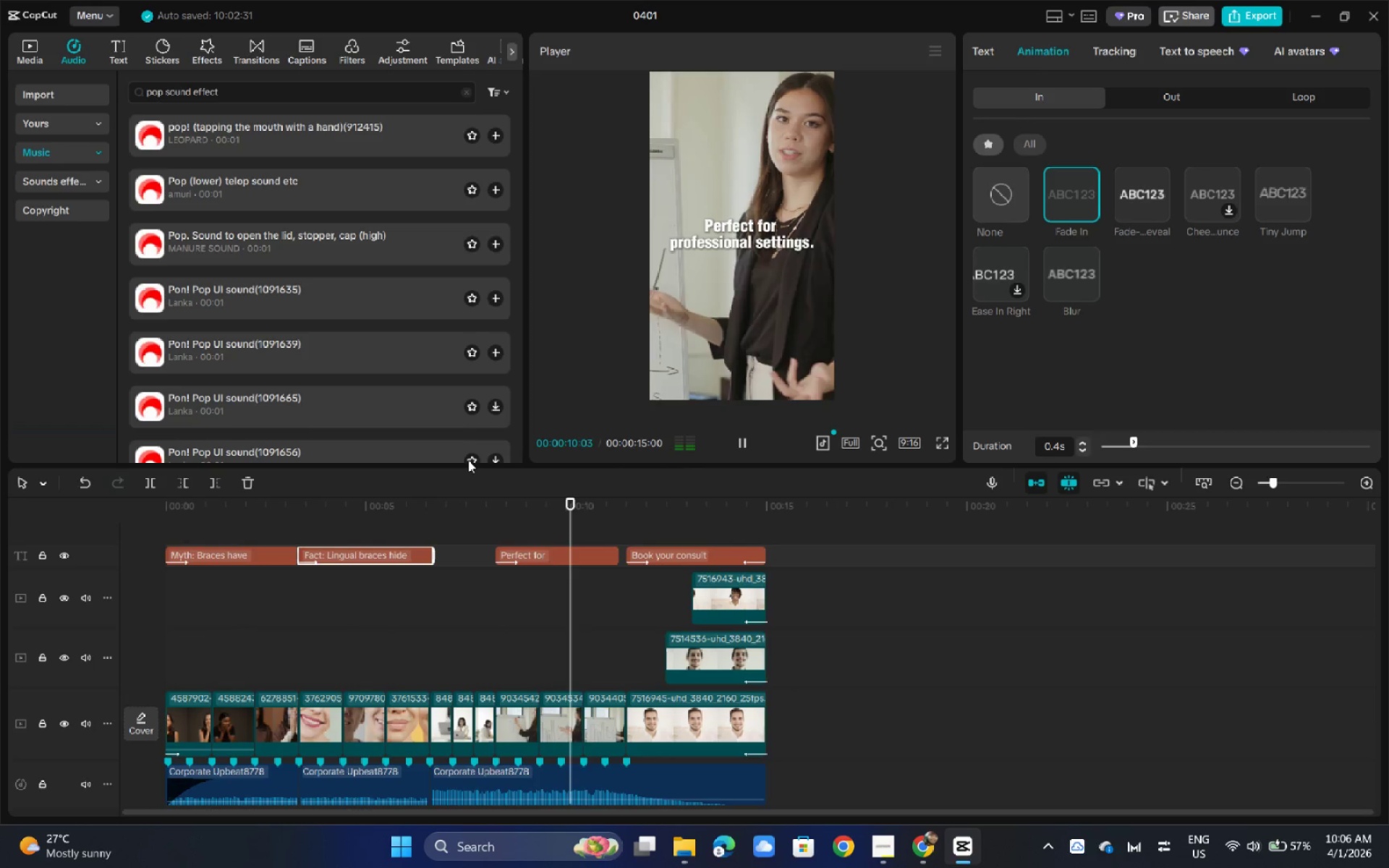 
wait(15.11)
 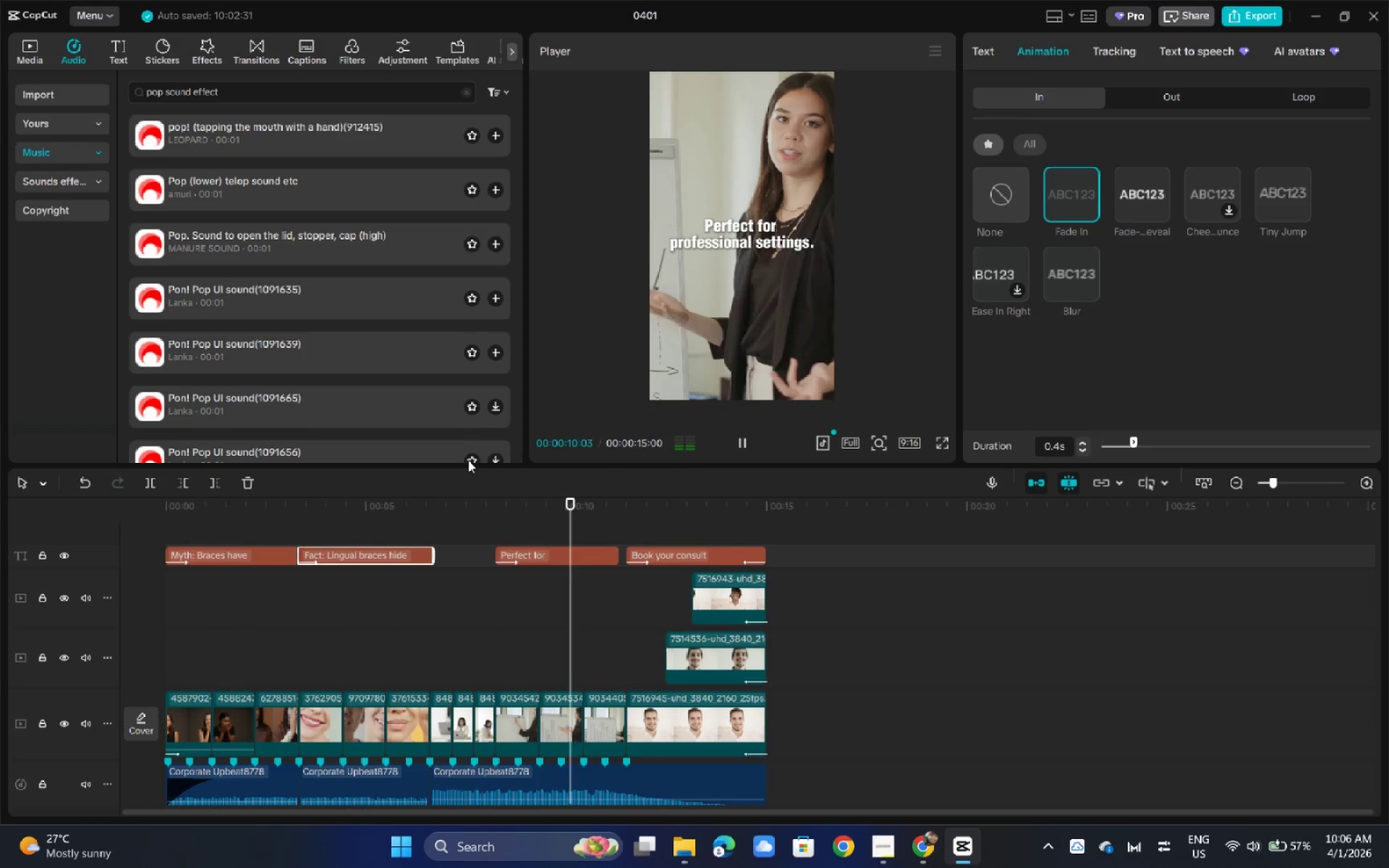 
key(Space)
 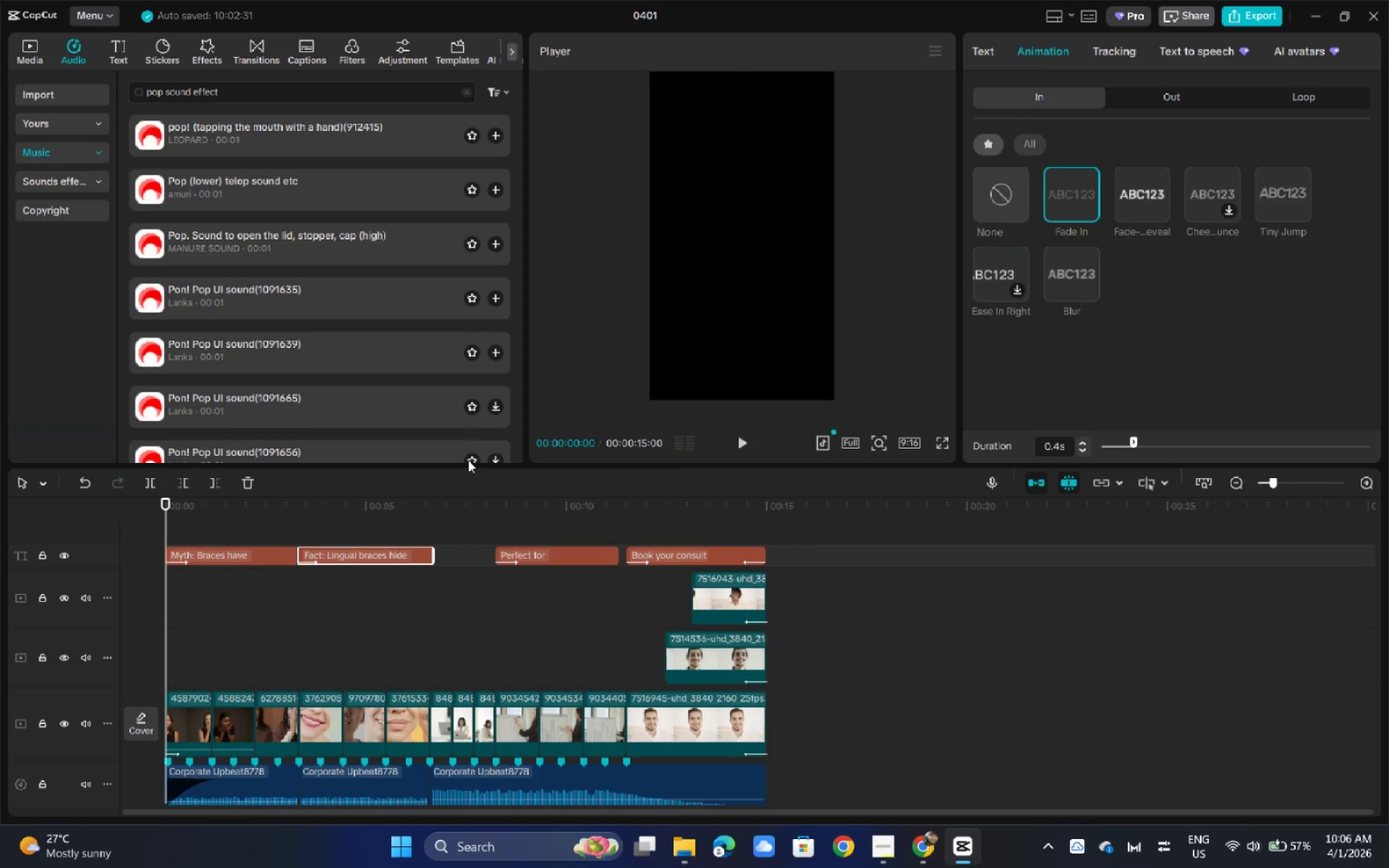 
key(Space)
 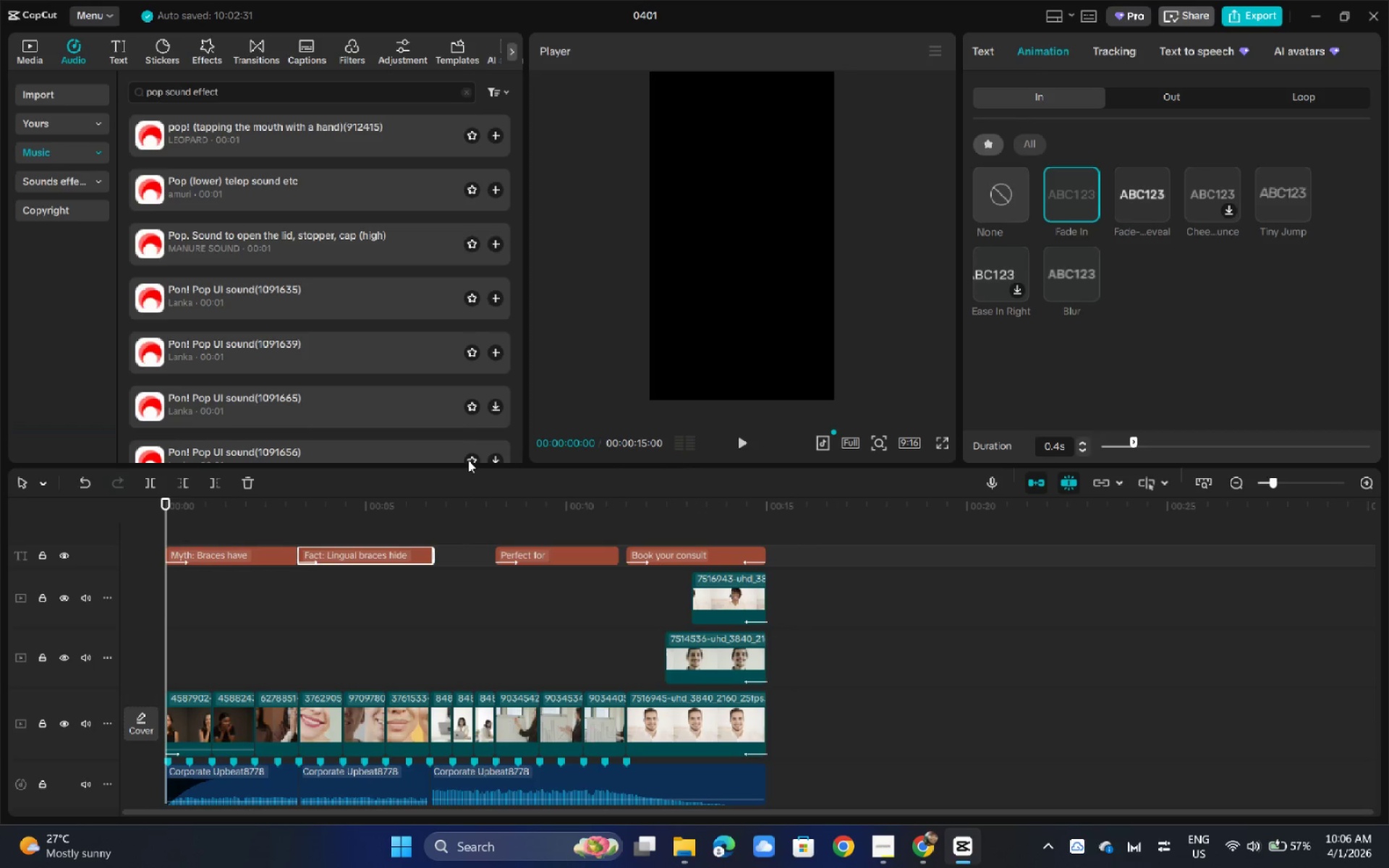 
key(Space)
 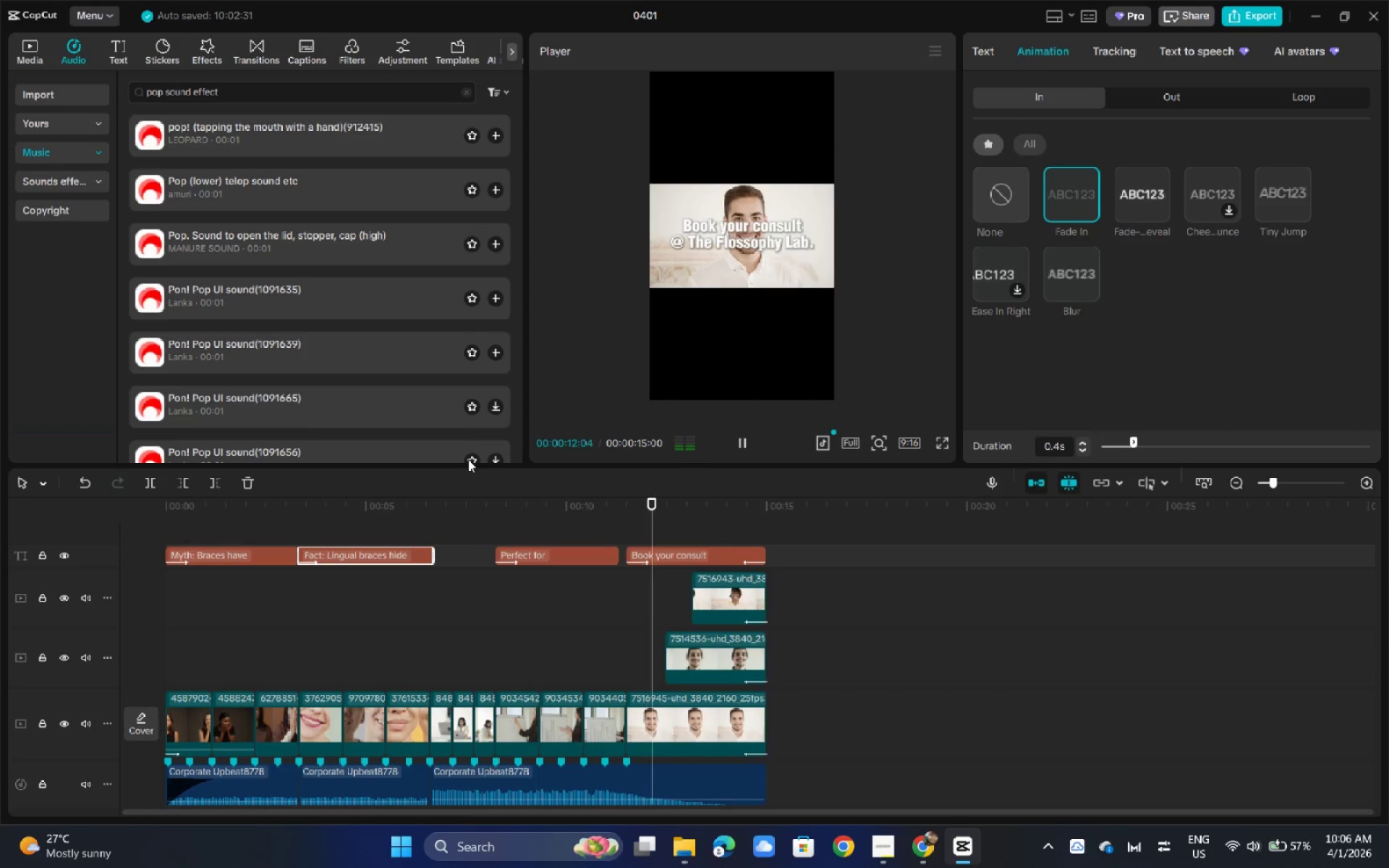 
wait(17.08)
 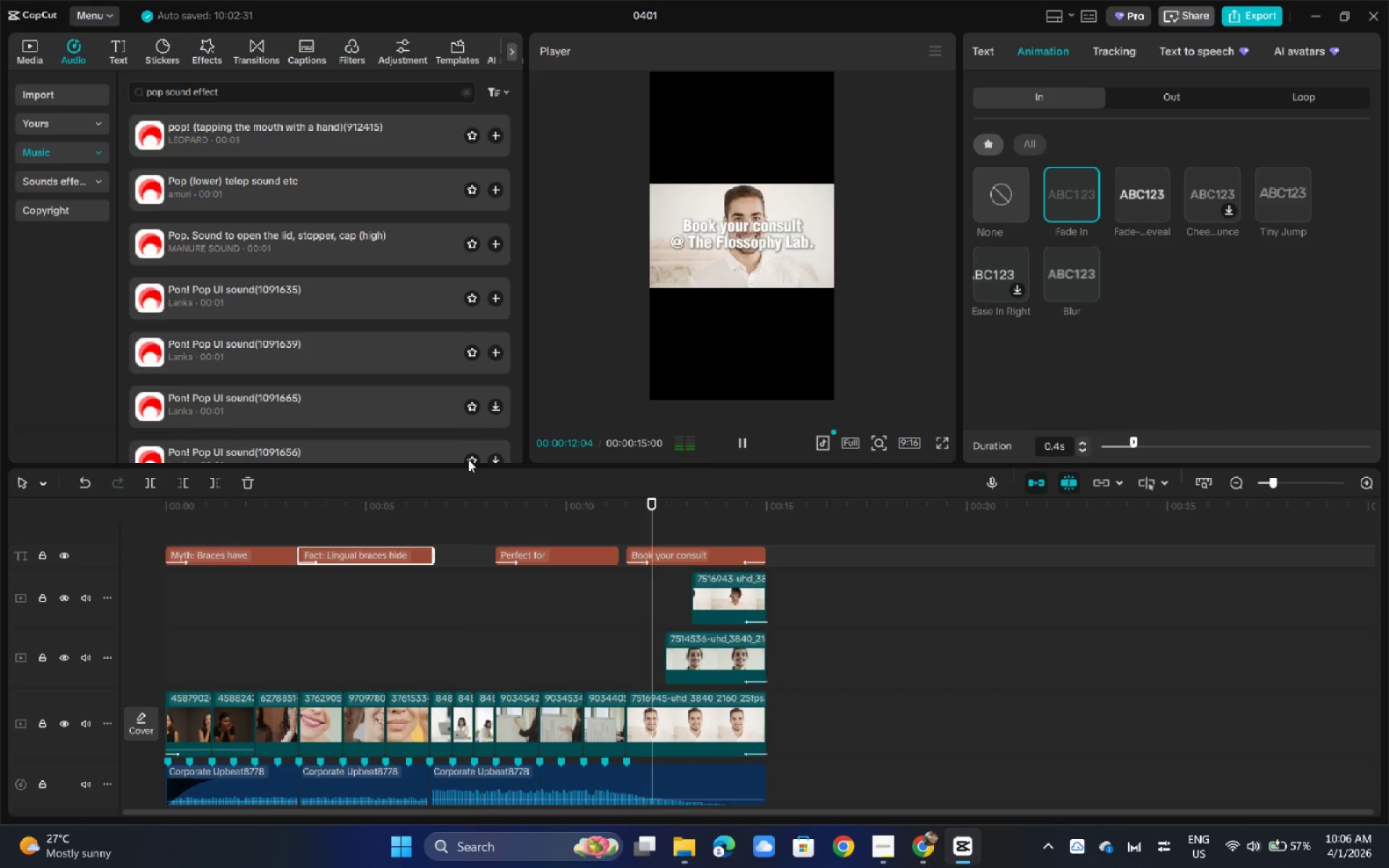 
key(Alt+AltLeft)
 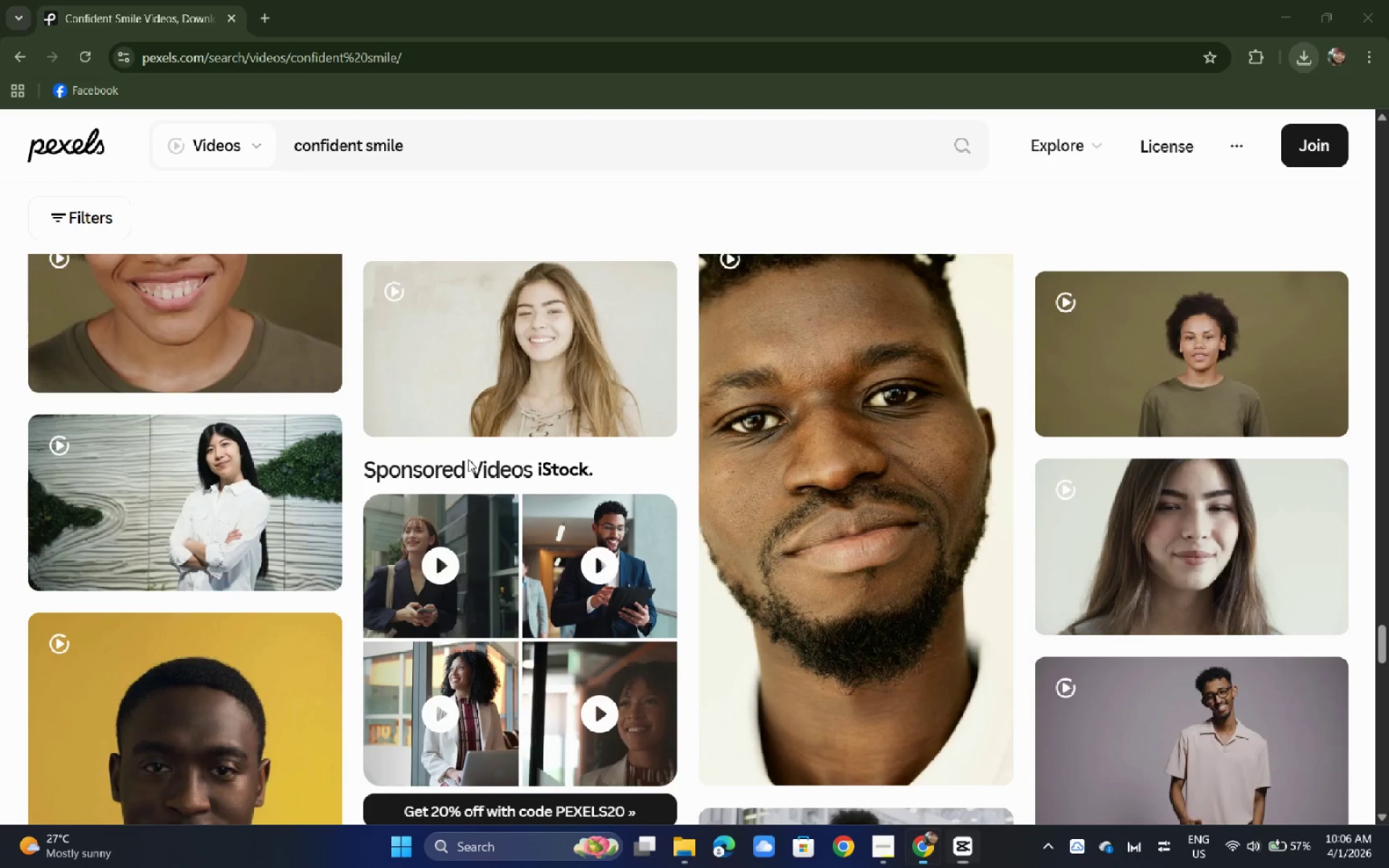 
key(Alt+Tab)
 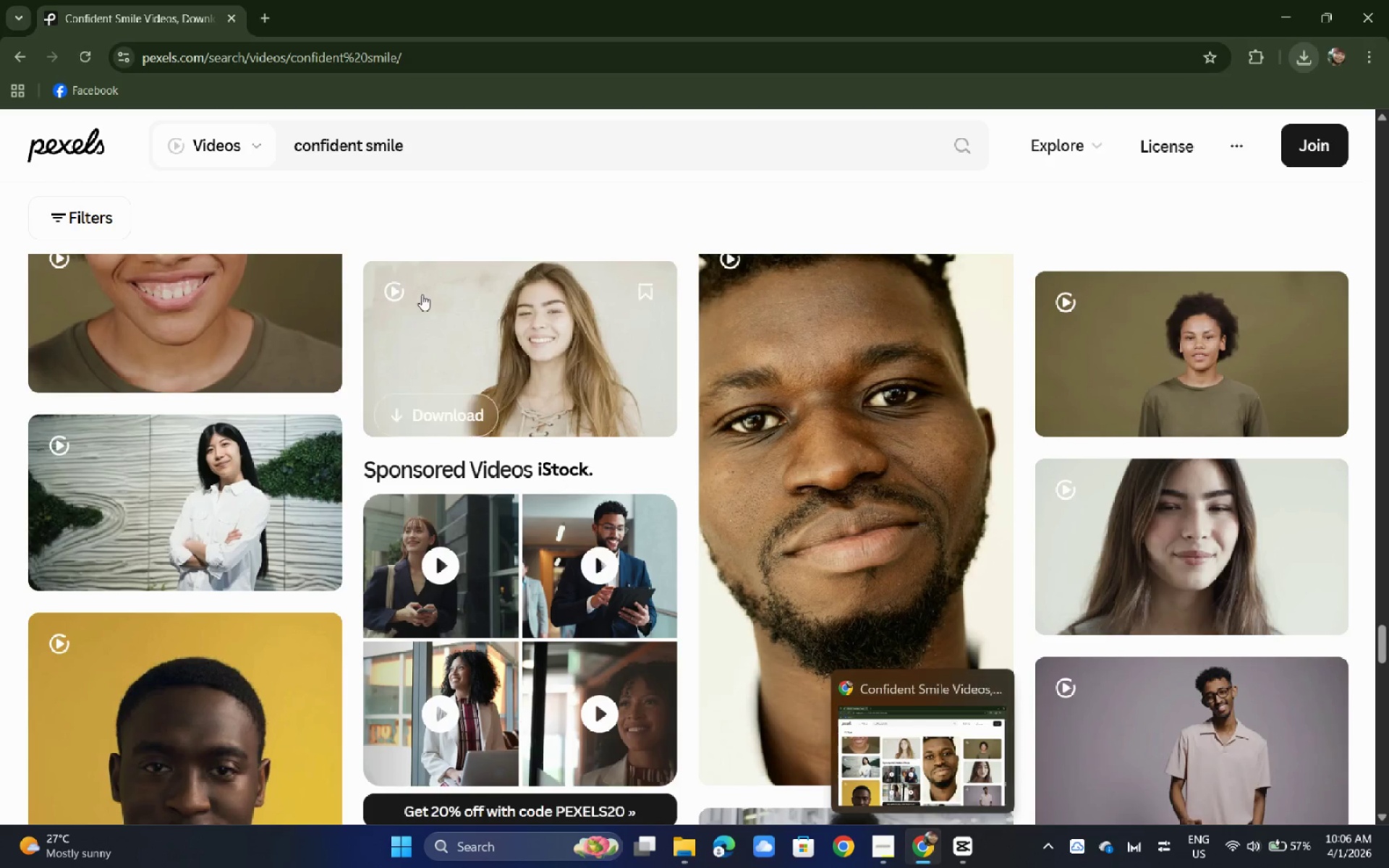 
double_click([269, 17])
 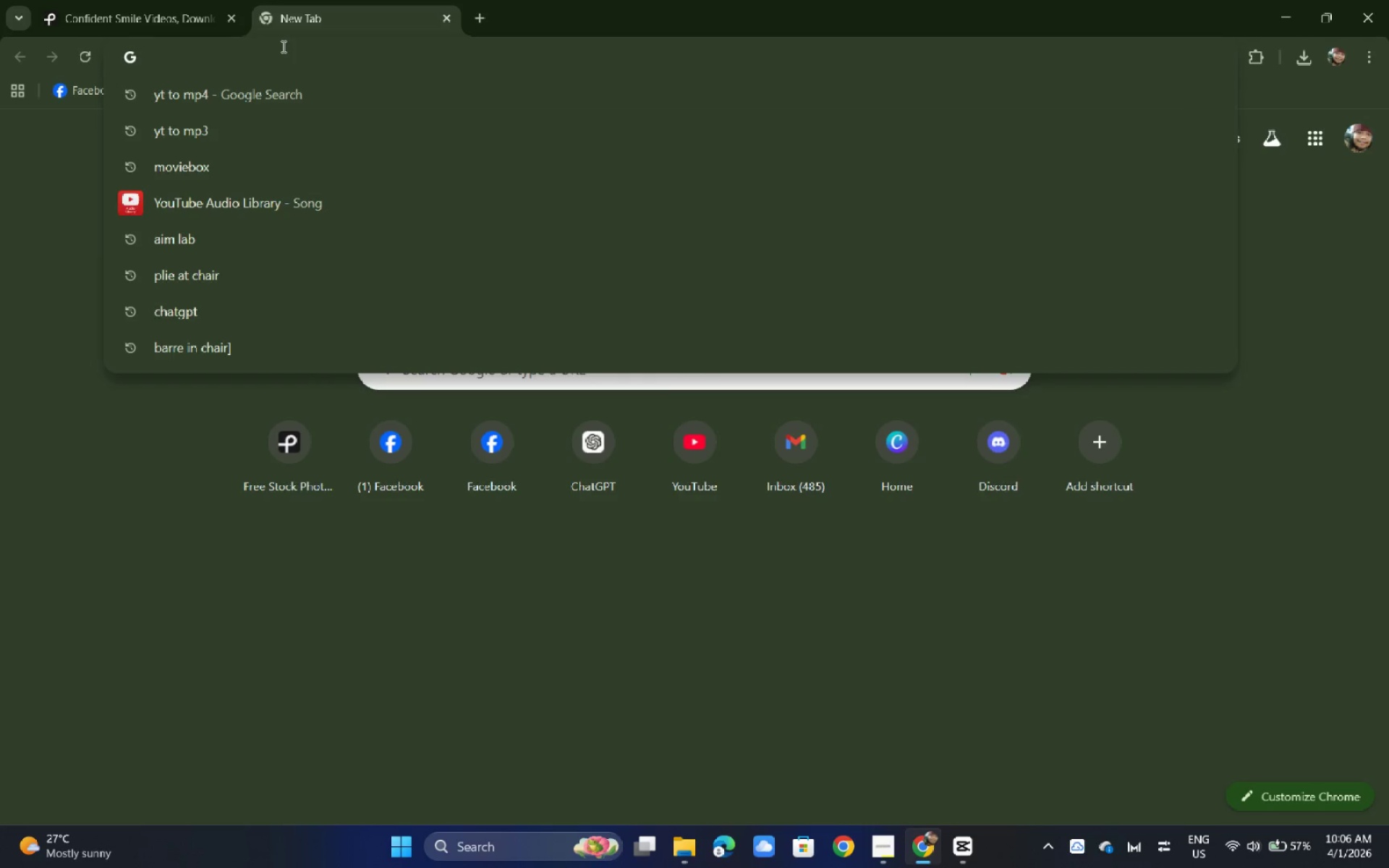 
type(gdri)
 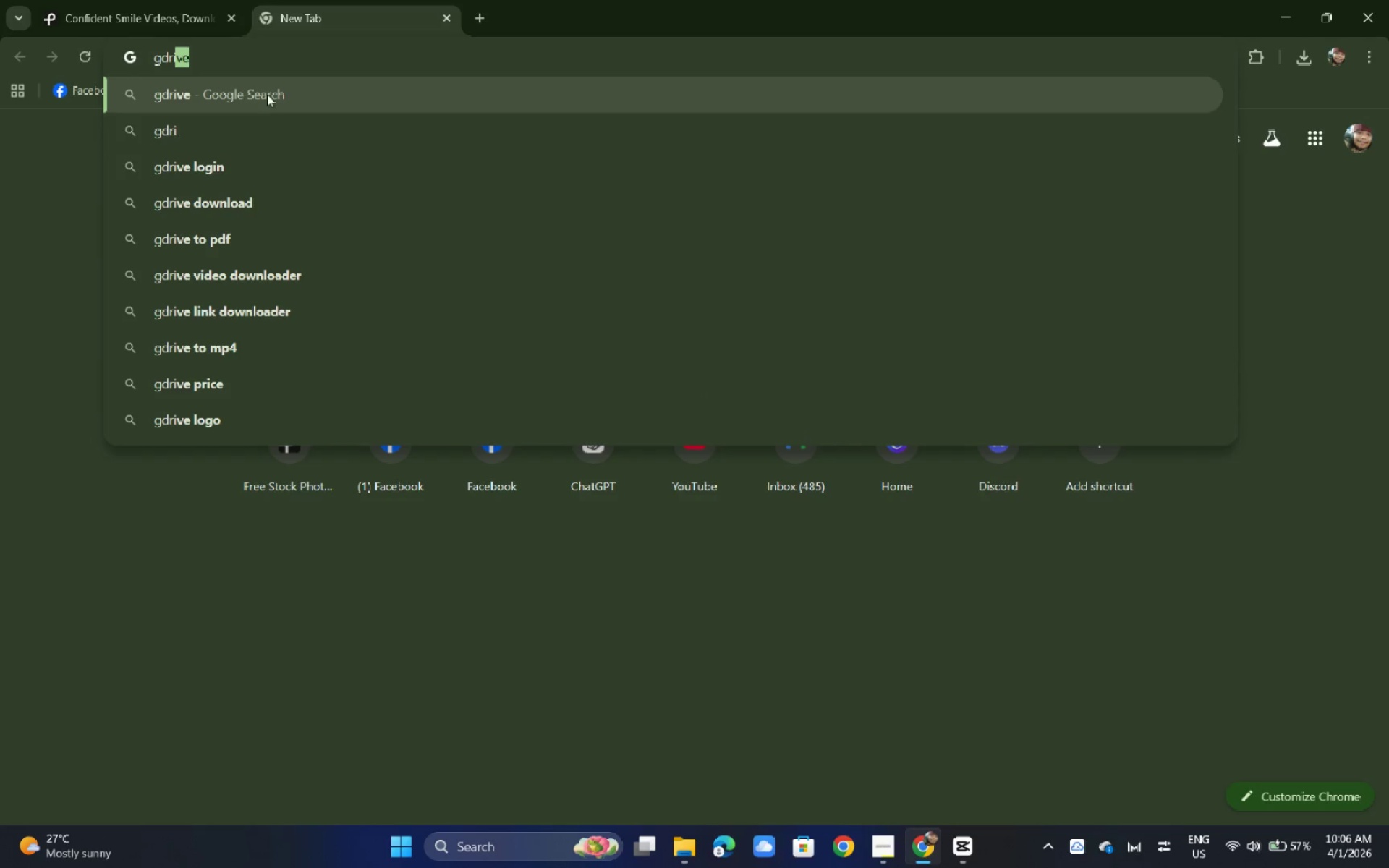 
left_click([267, 94])
 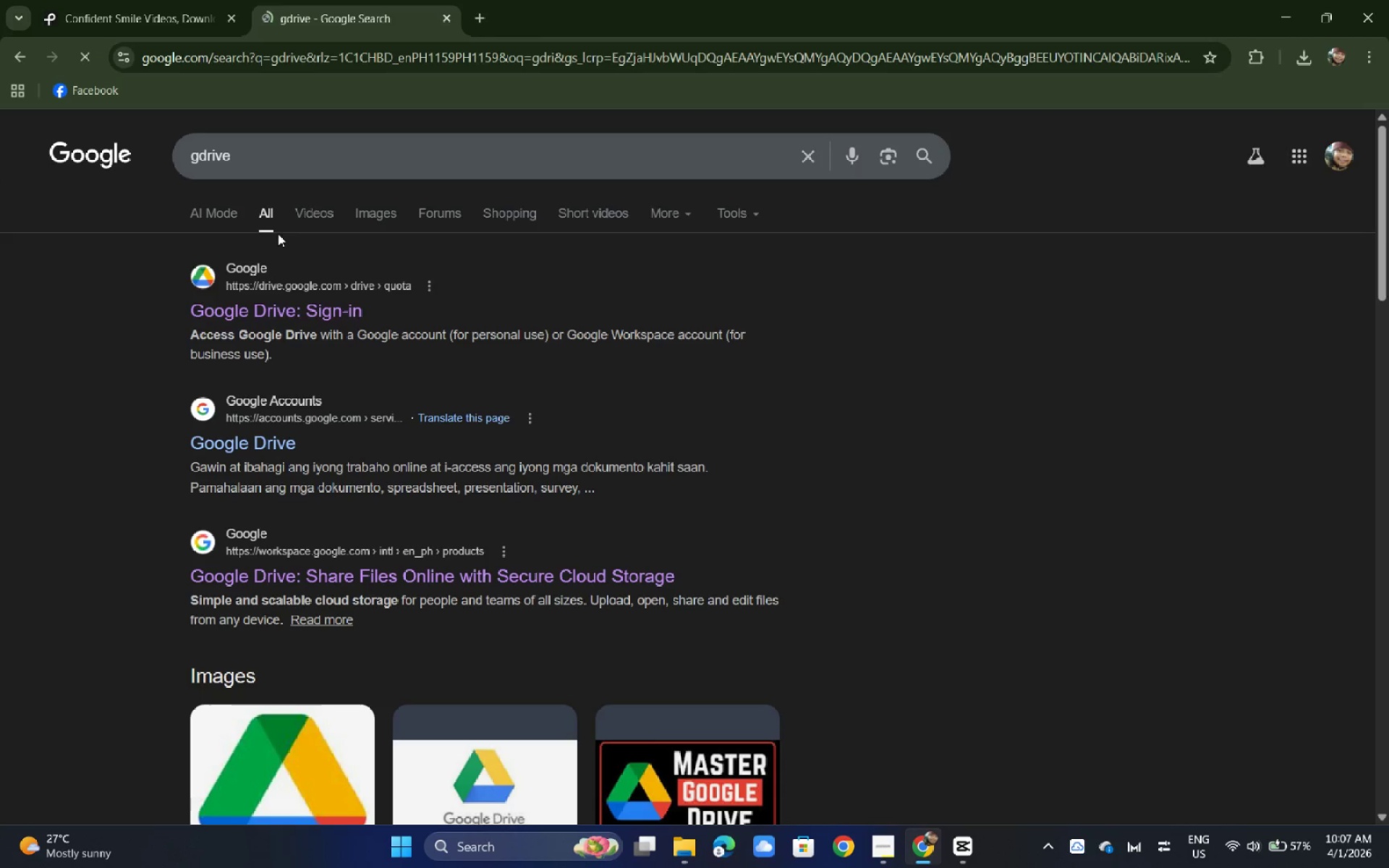 
left_click([287, 302])
 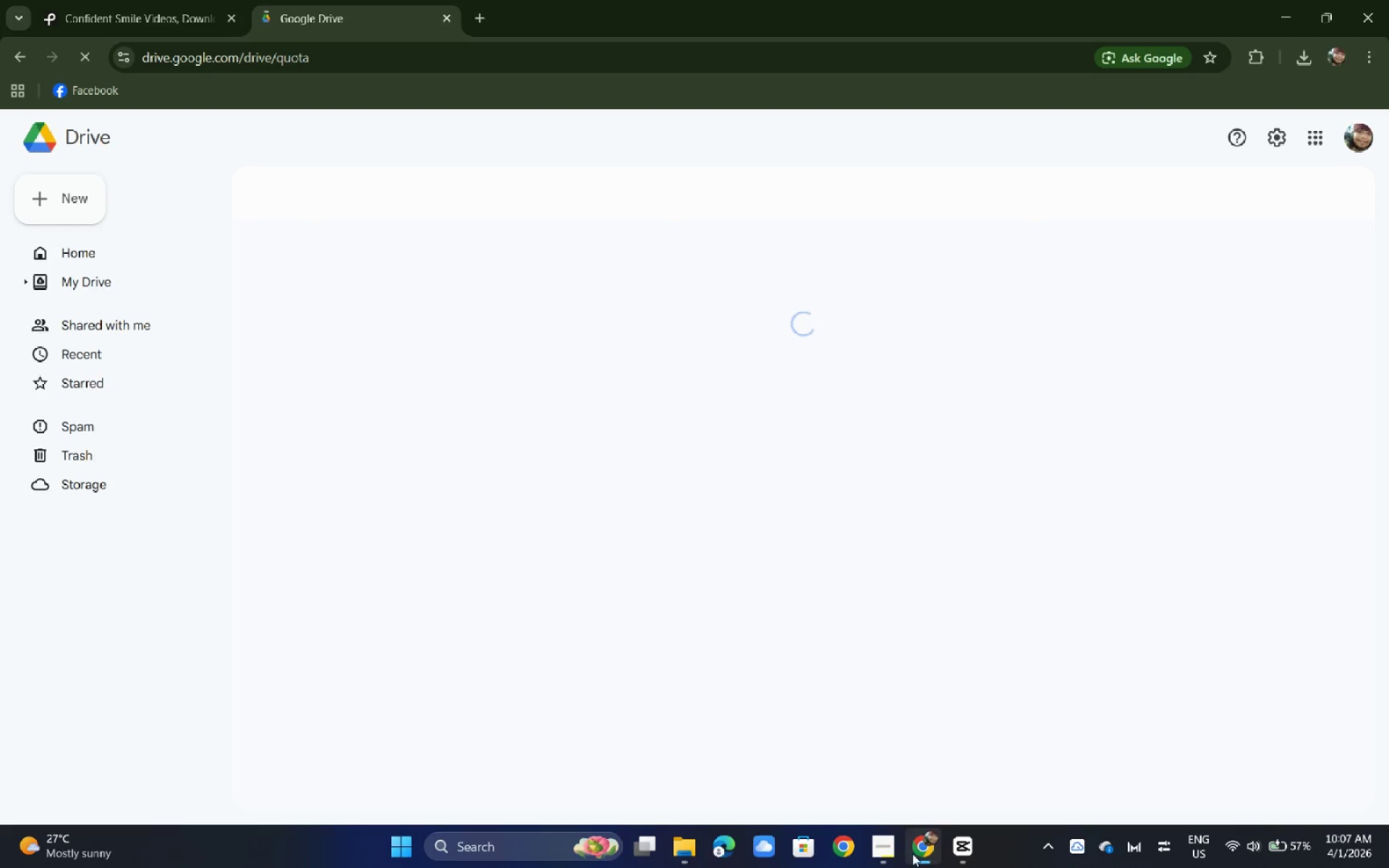 
left_click([894, 848])